 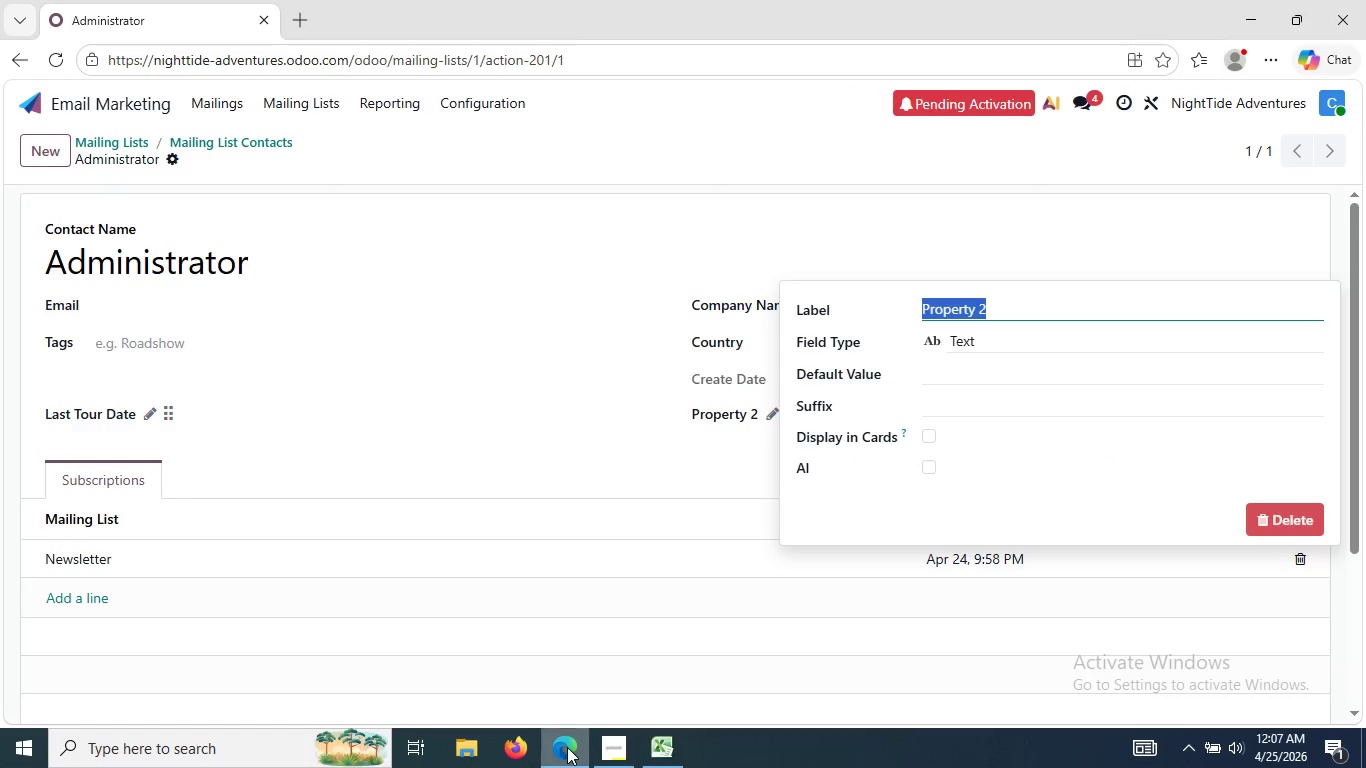 
key(Control+V)
 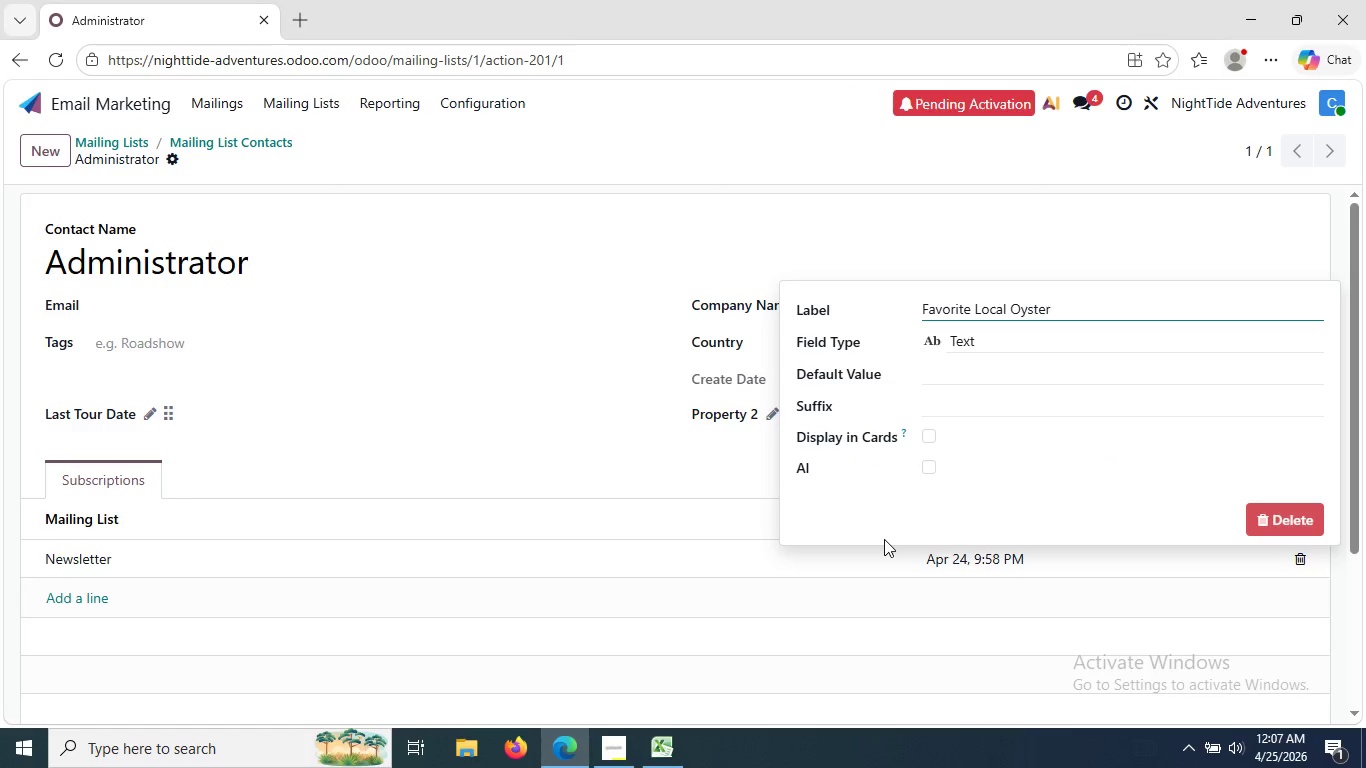 
key(Enter)
 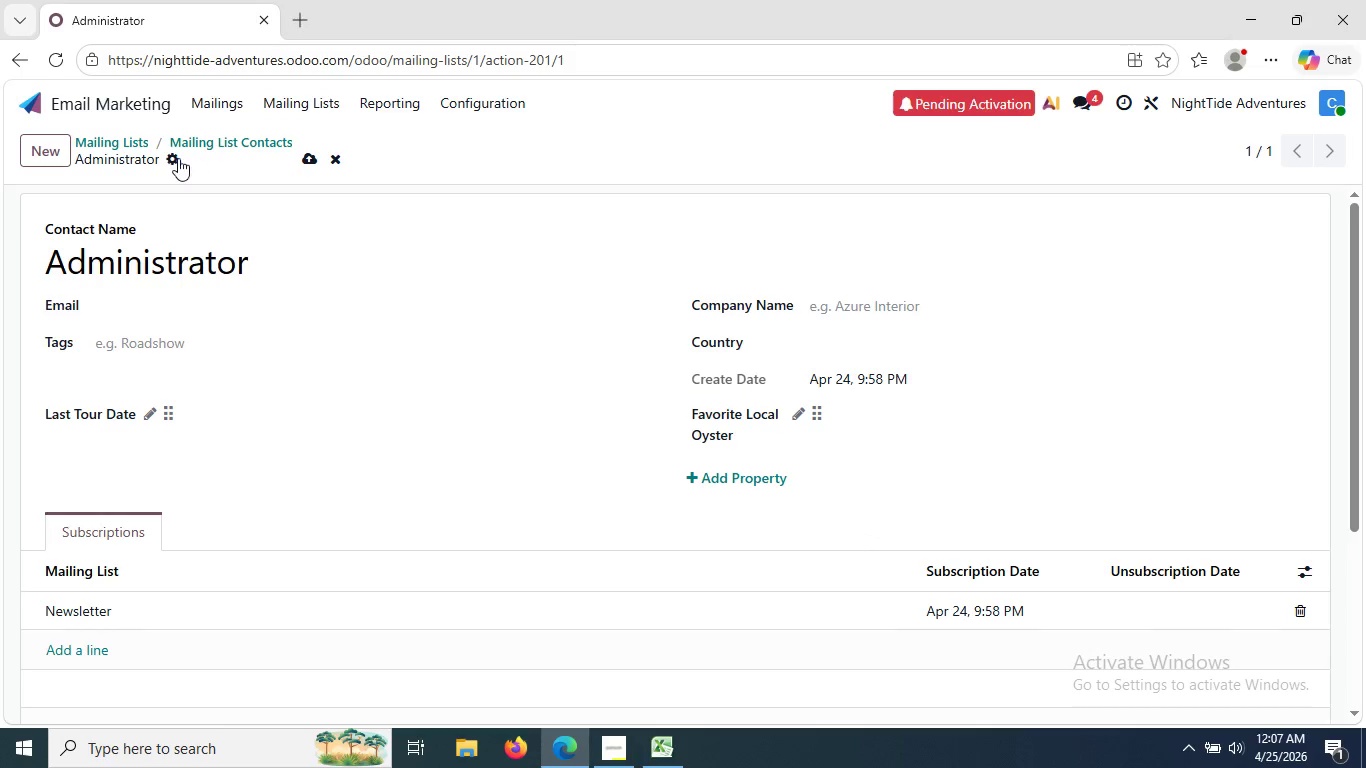 
left_click([173, 158])
 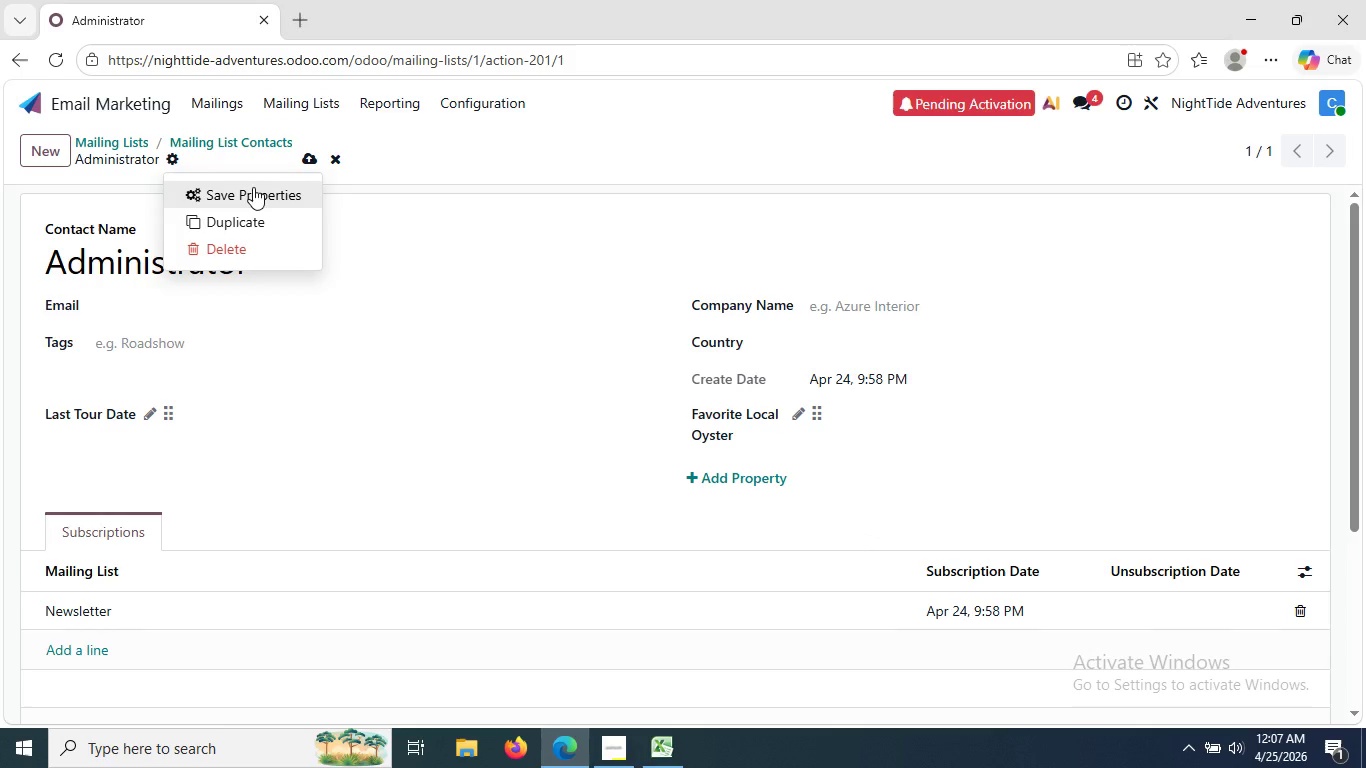 
left_click([253, 187])
 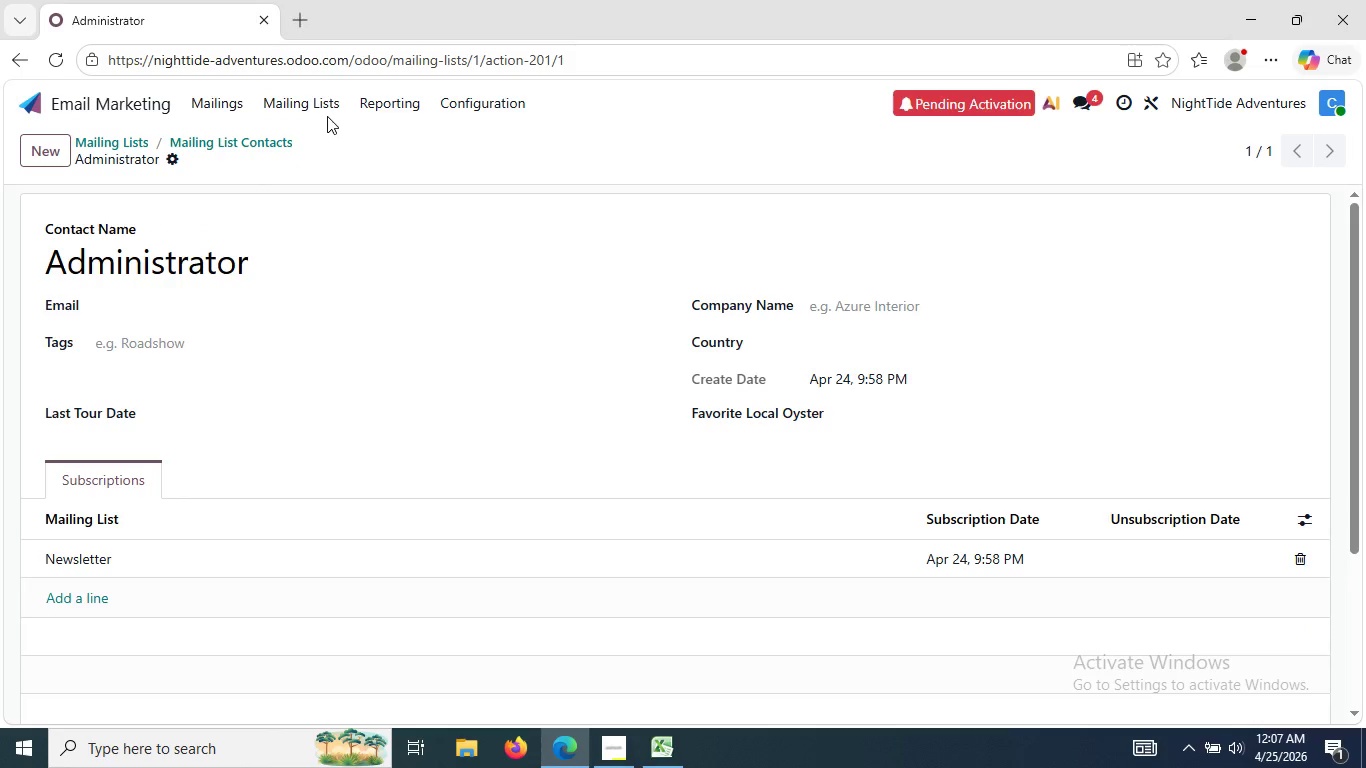 
left_click([317, 110])
 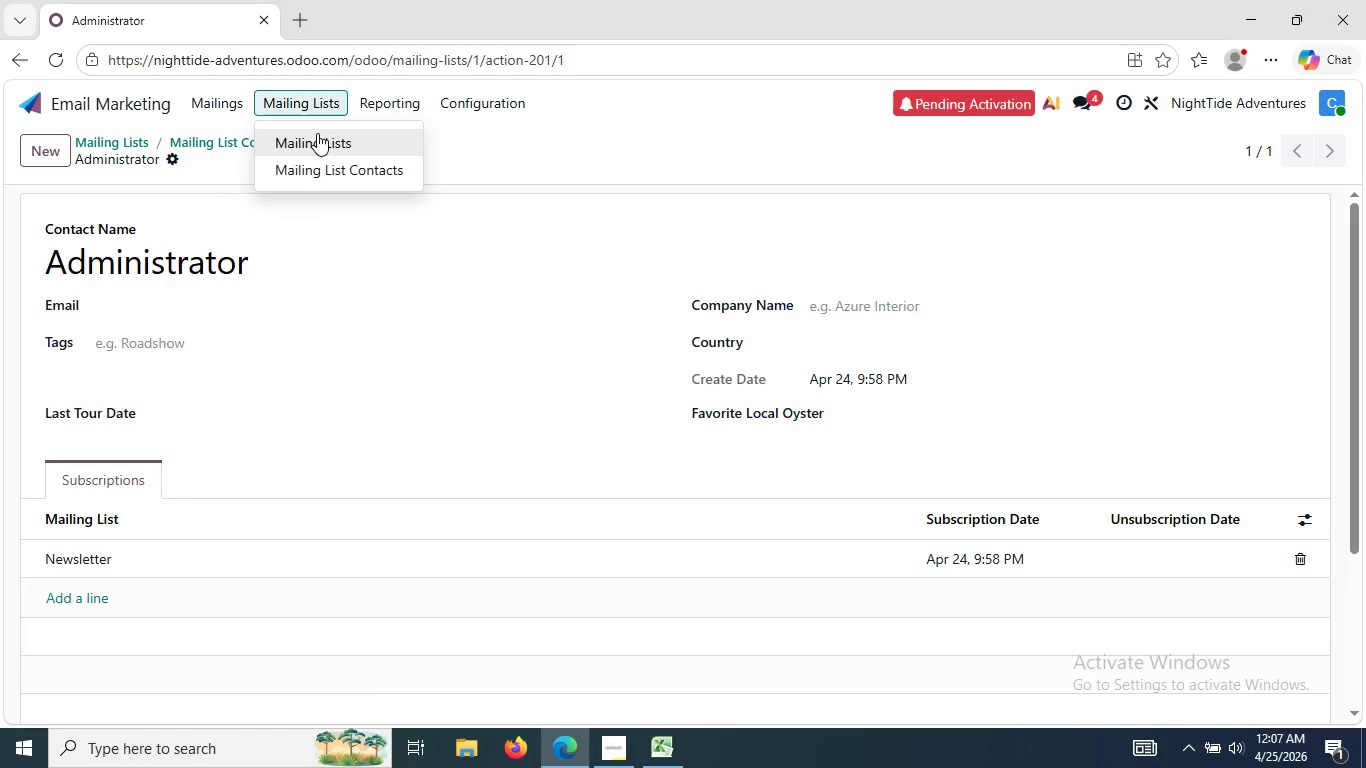 
left_click([317, 133])
 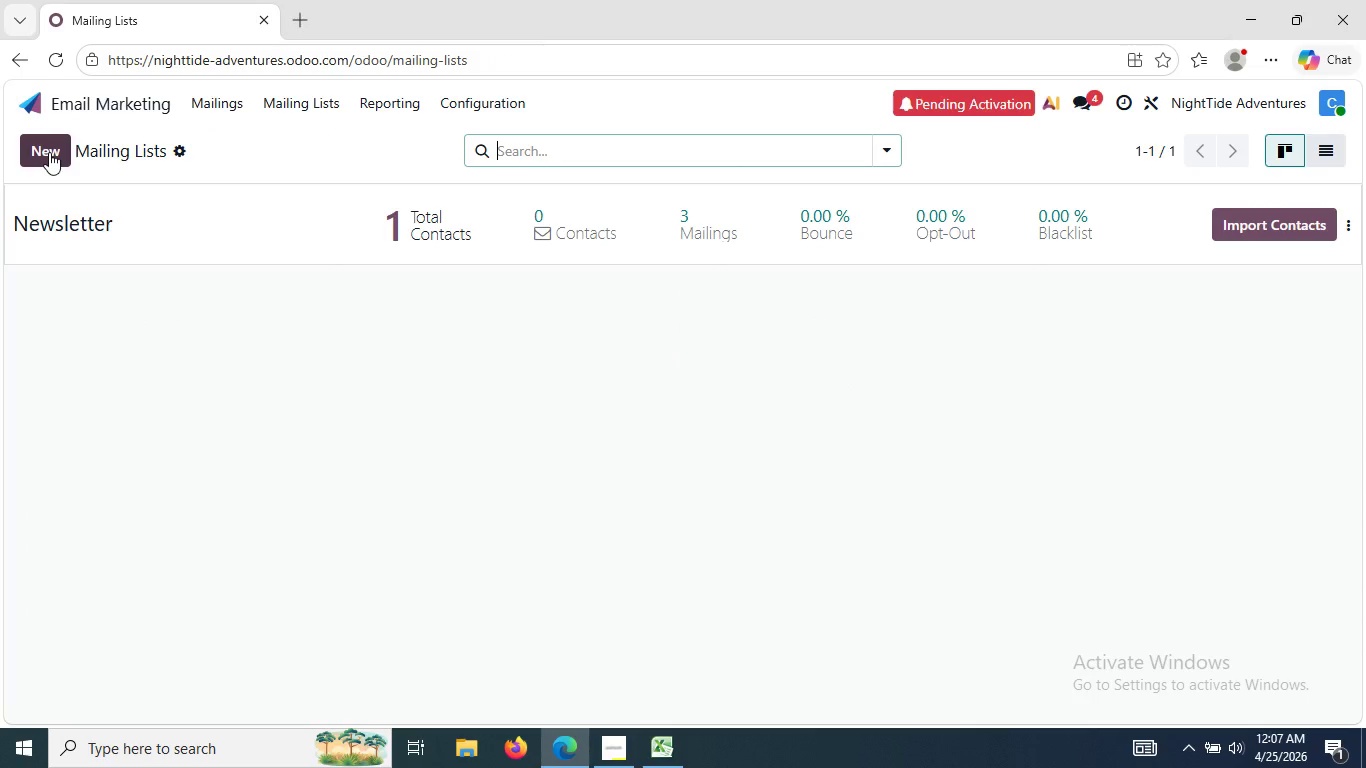 
left_click([49, 152])
 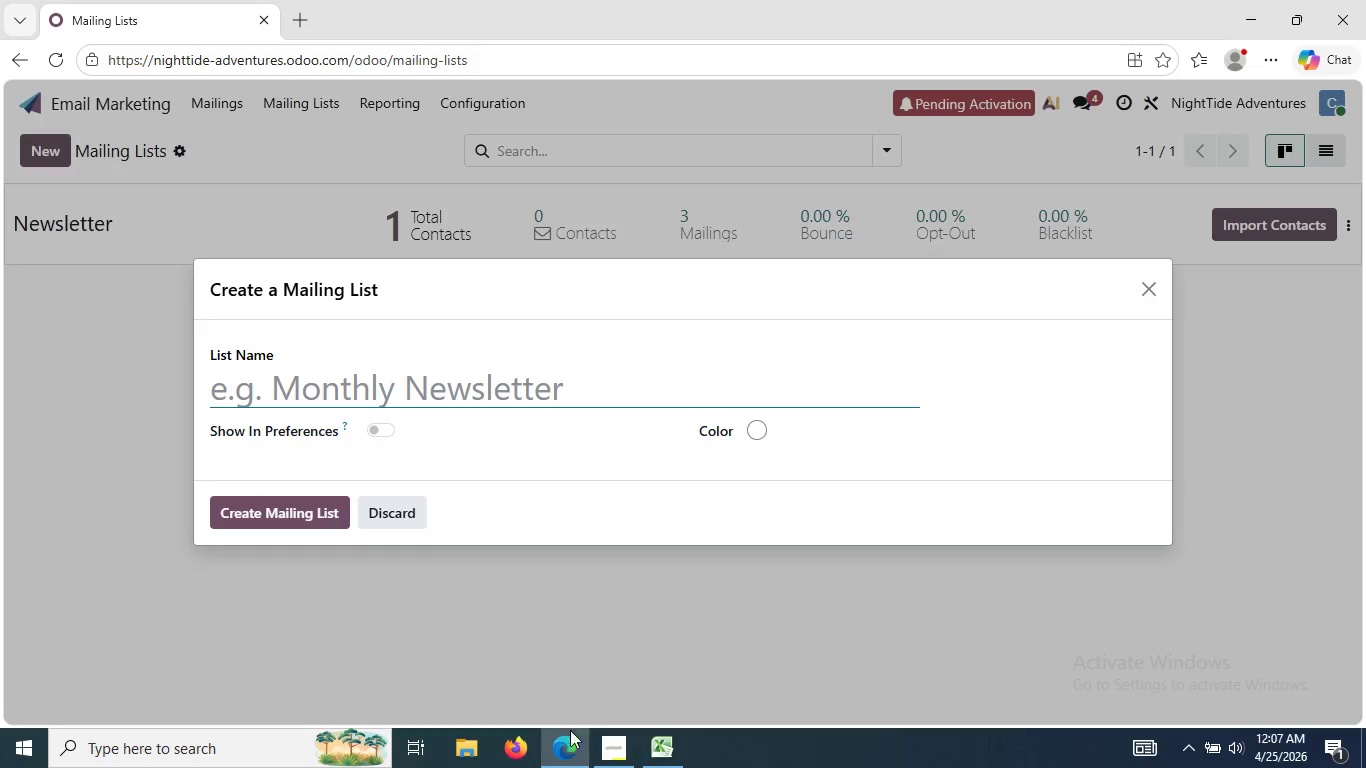 
wait(5.2)
 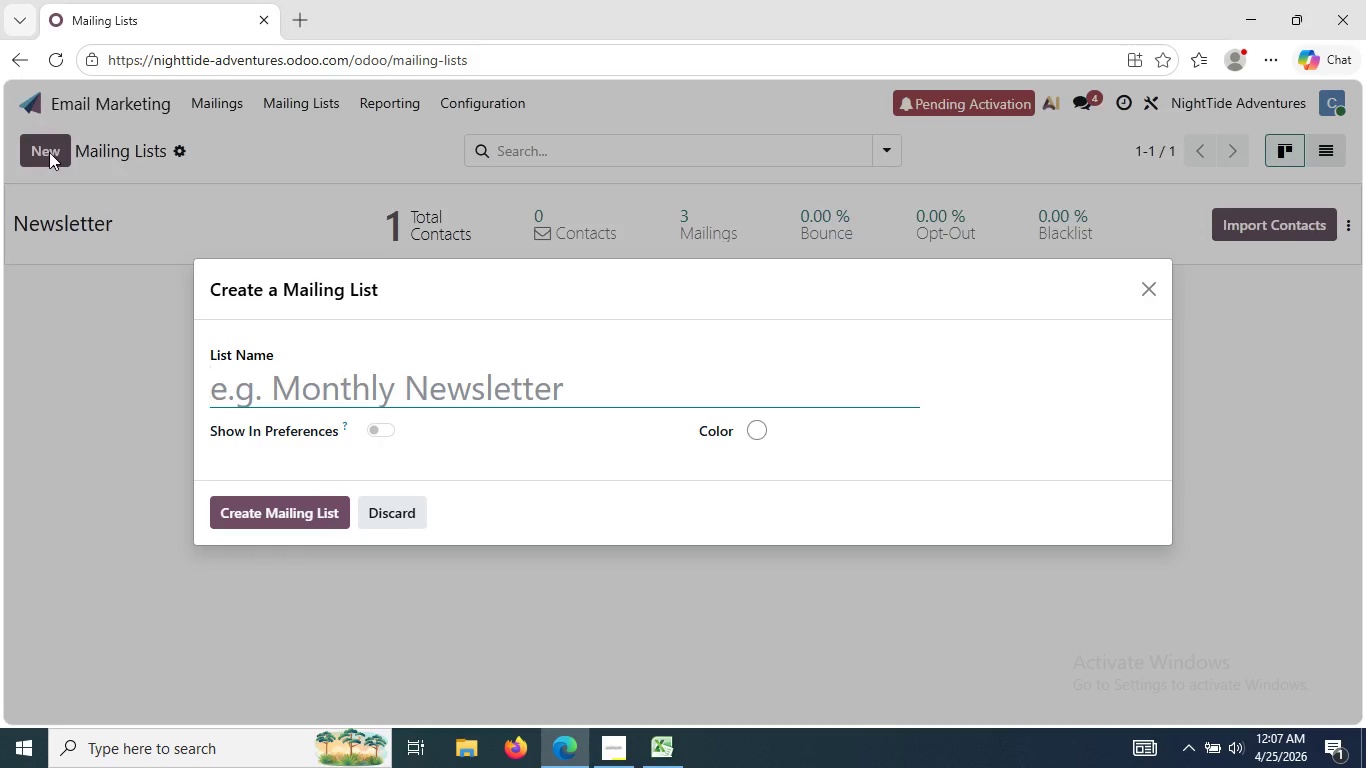 
left_click([618, 747])